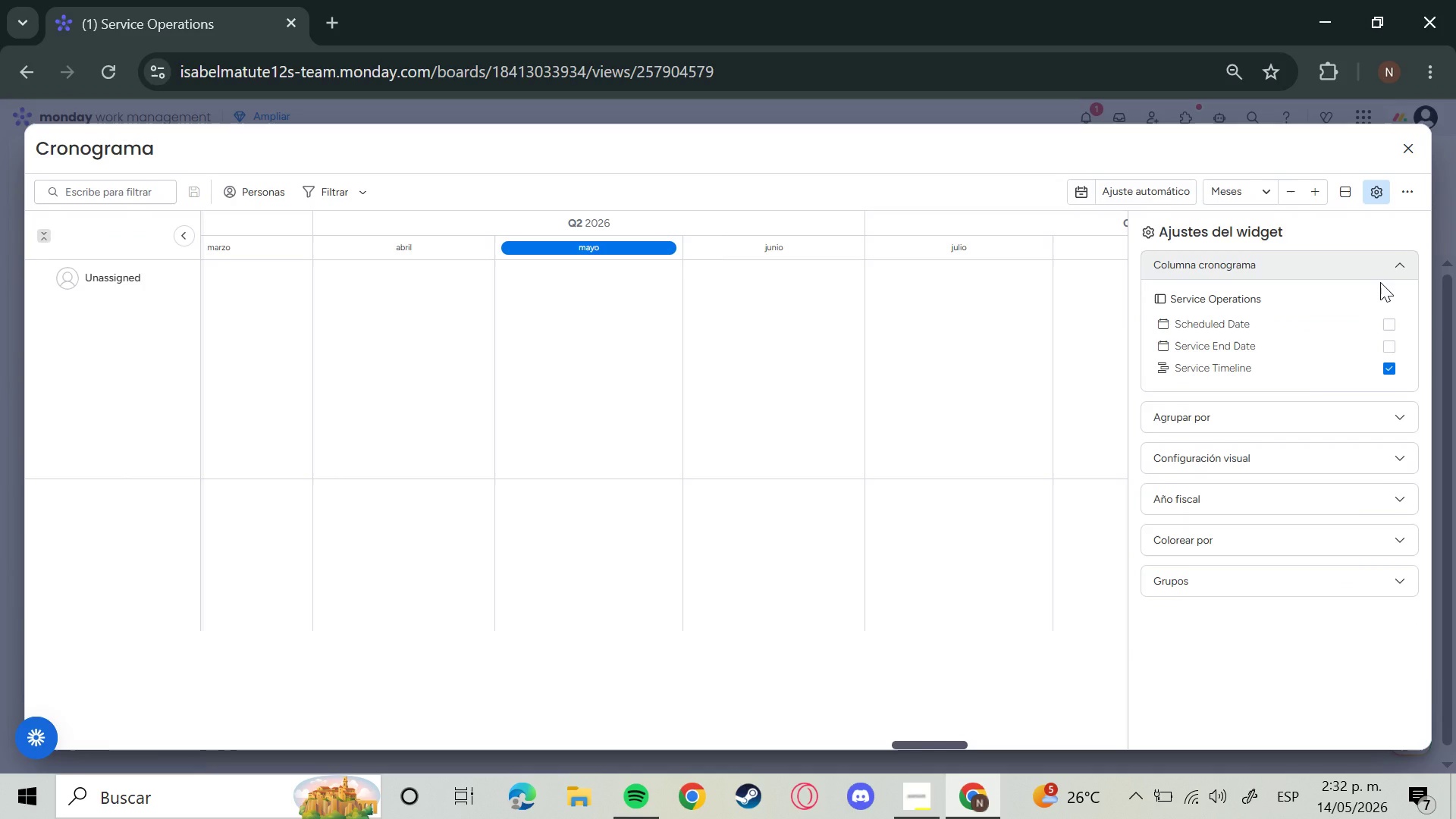 
left_click([1379, 282])
 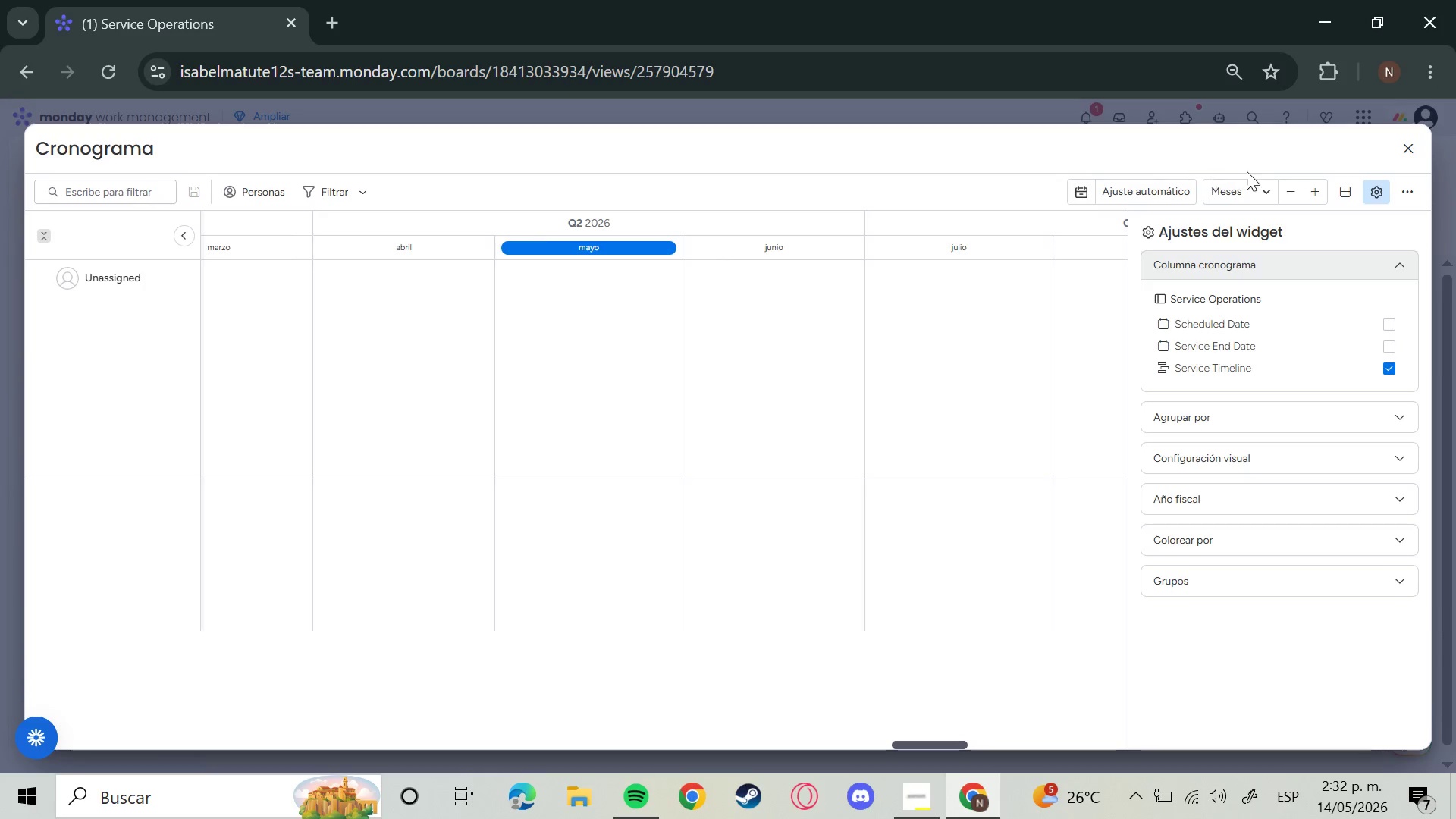 
left_click([1154, 188])
 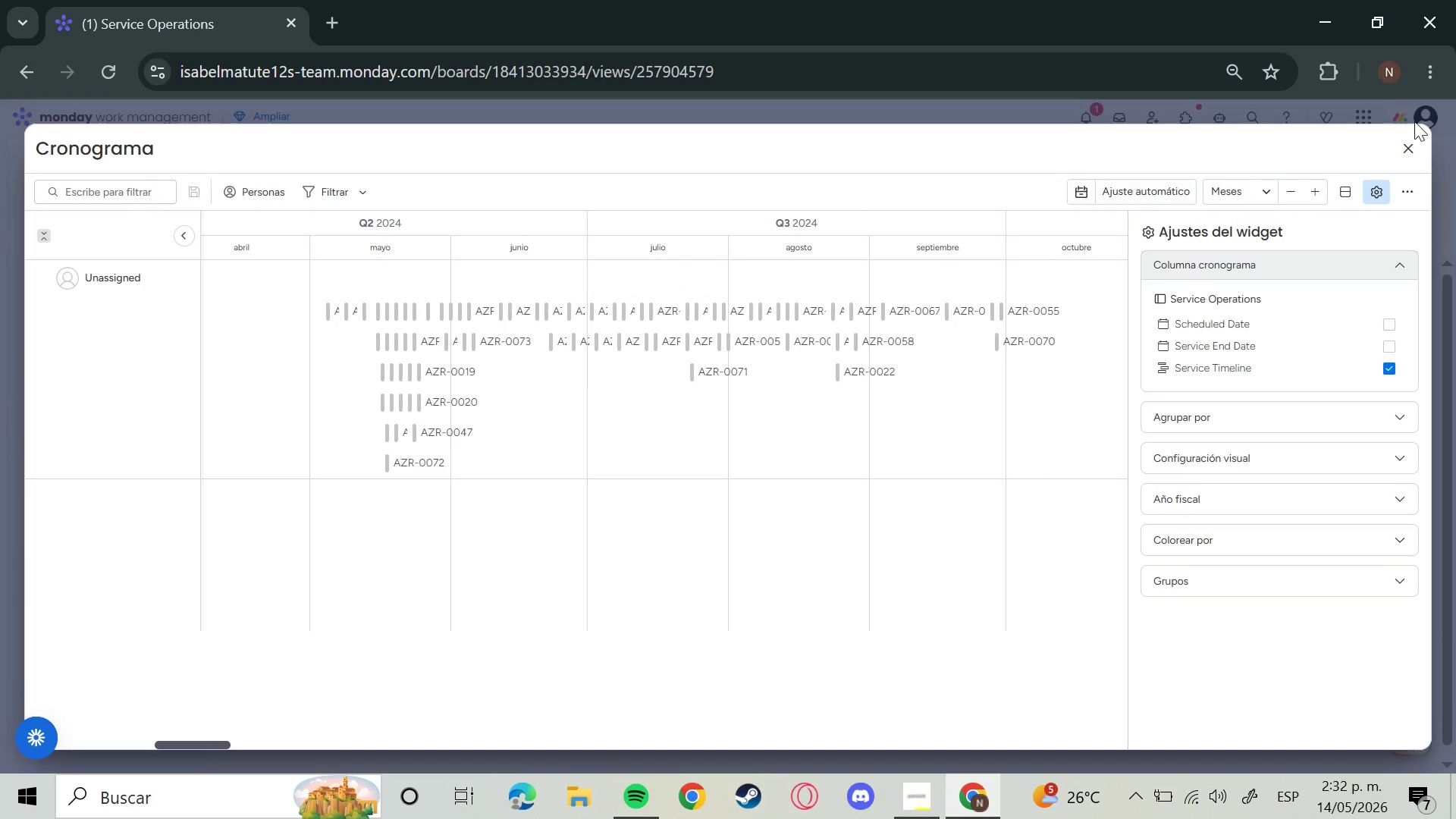 
left_click([1402, 149])
 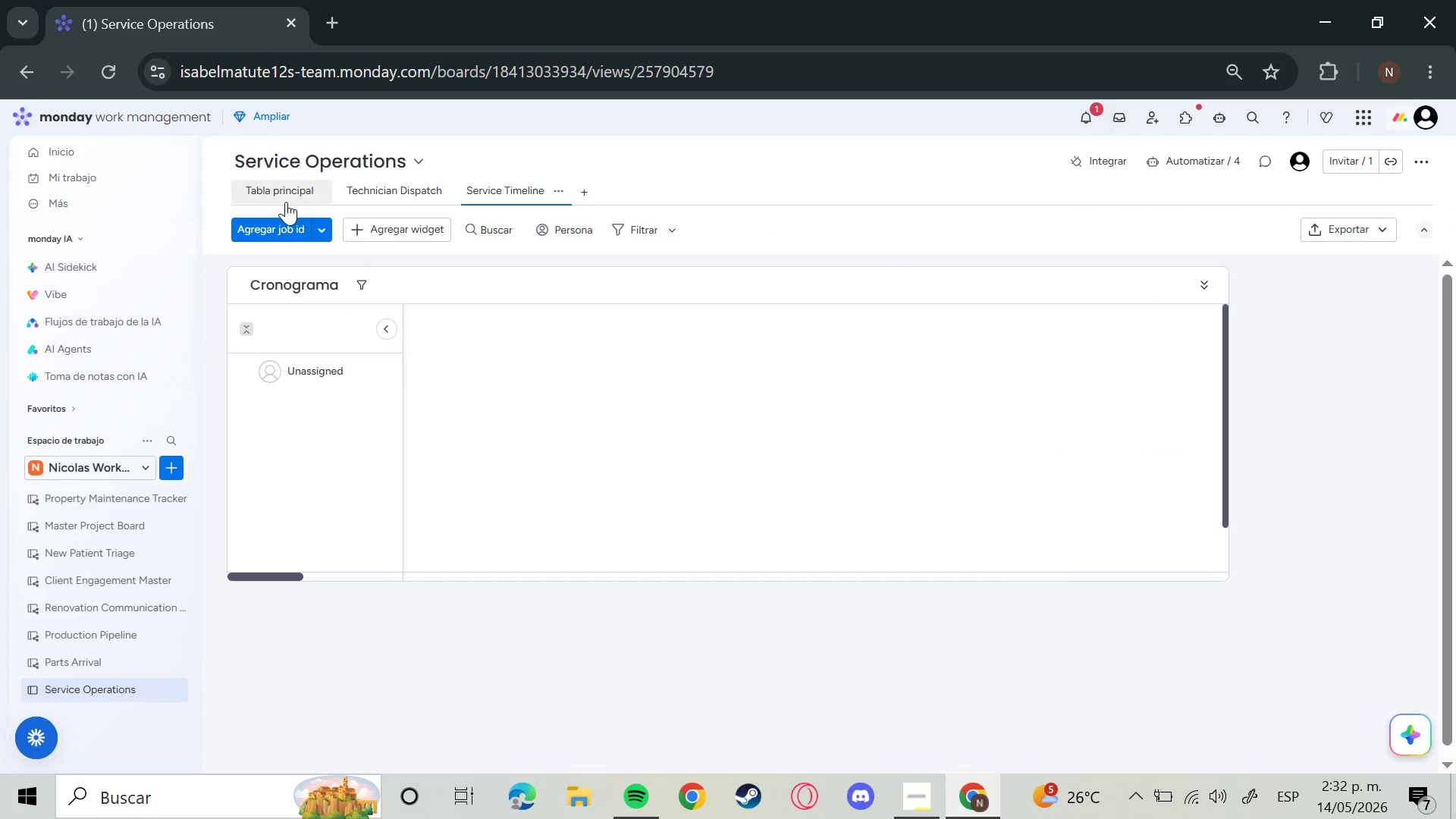 
left_click([286, 202])
 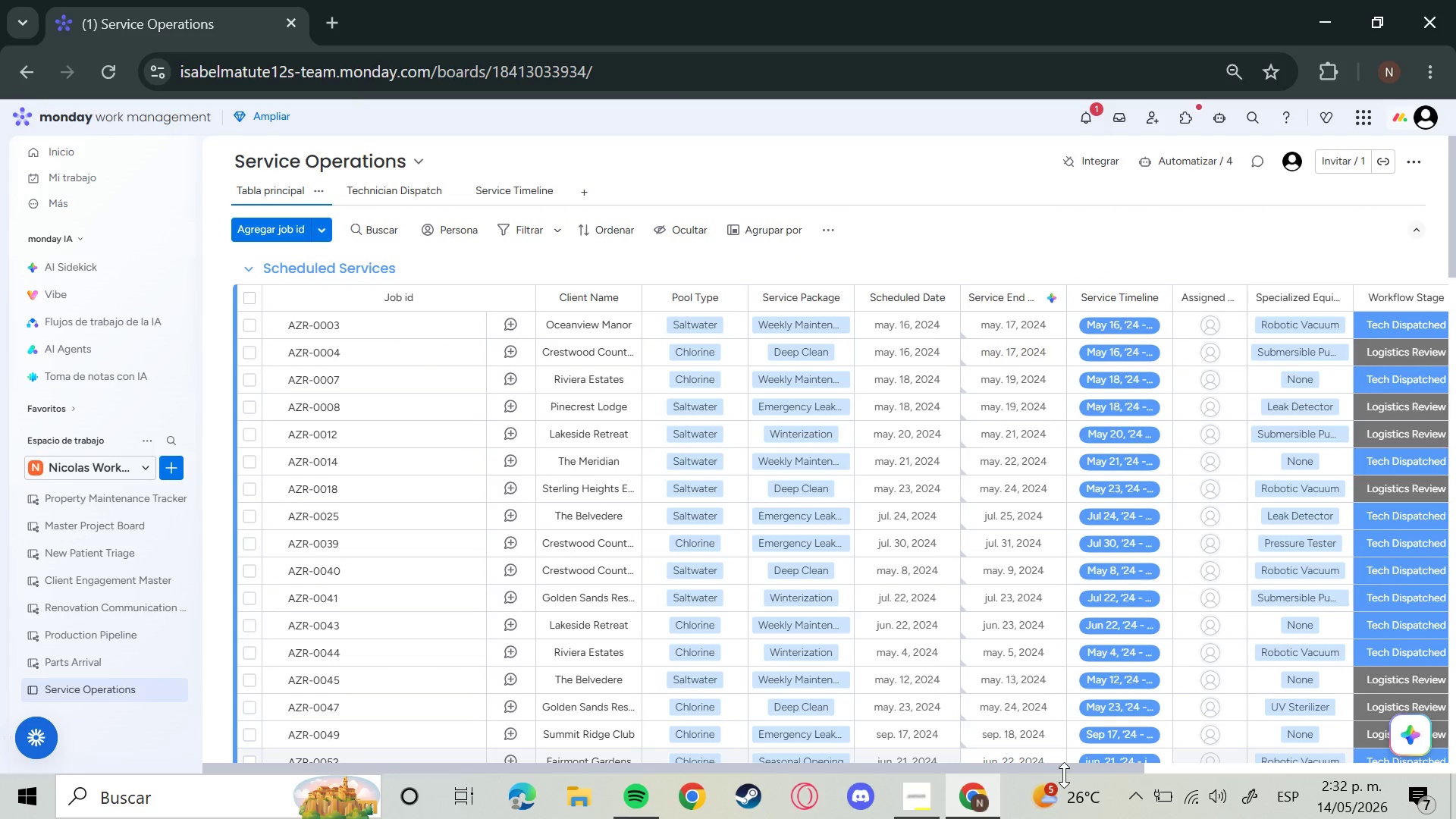 
left_click_drag(start_coordinate=[1067, 771], to_coordinate=[1144, 767])
 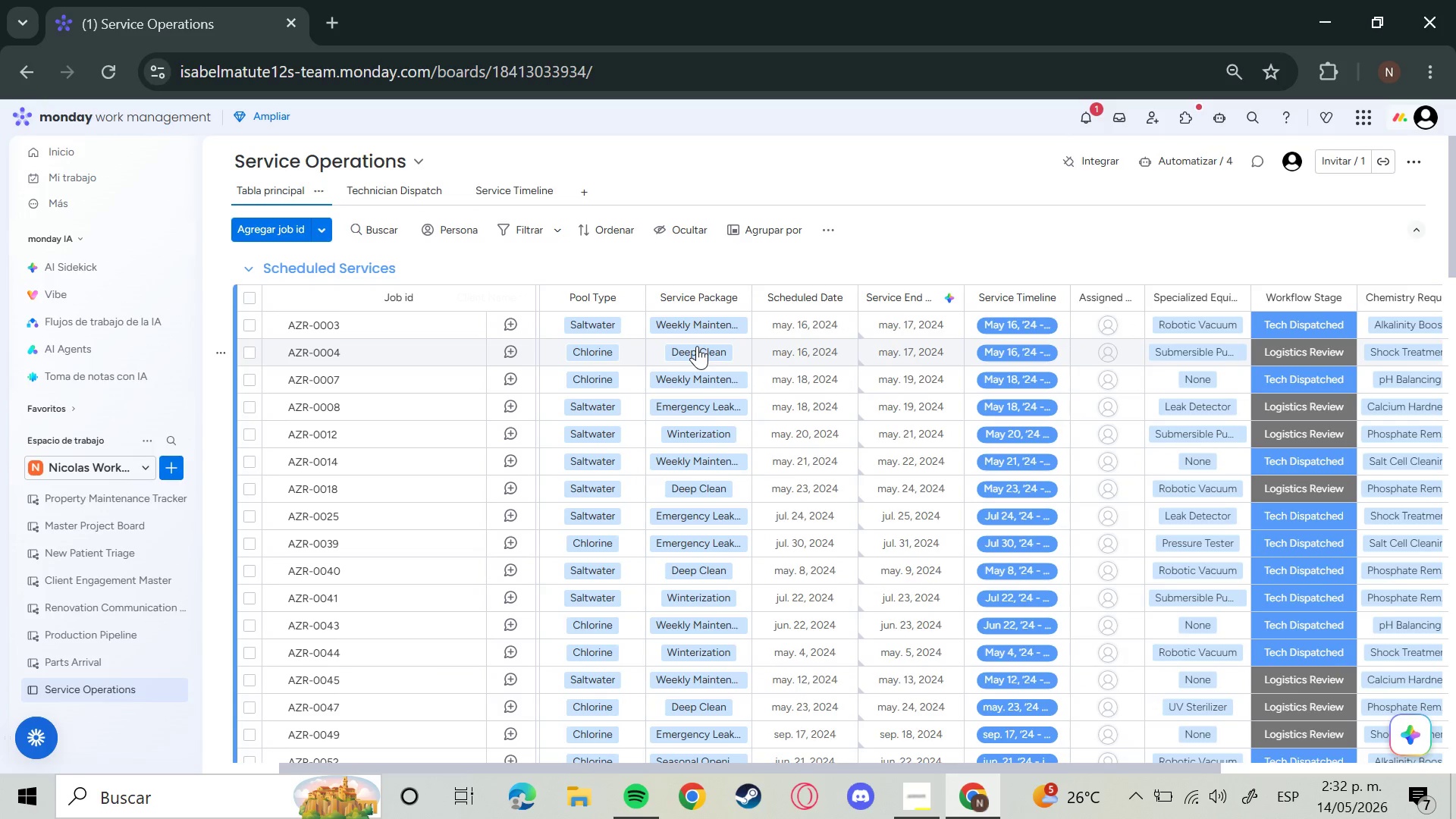 
left_click([697, 346])
 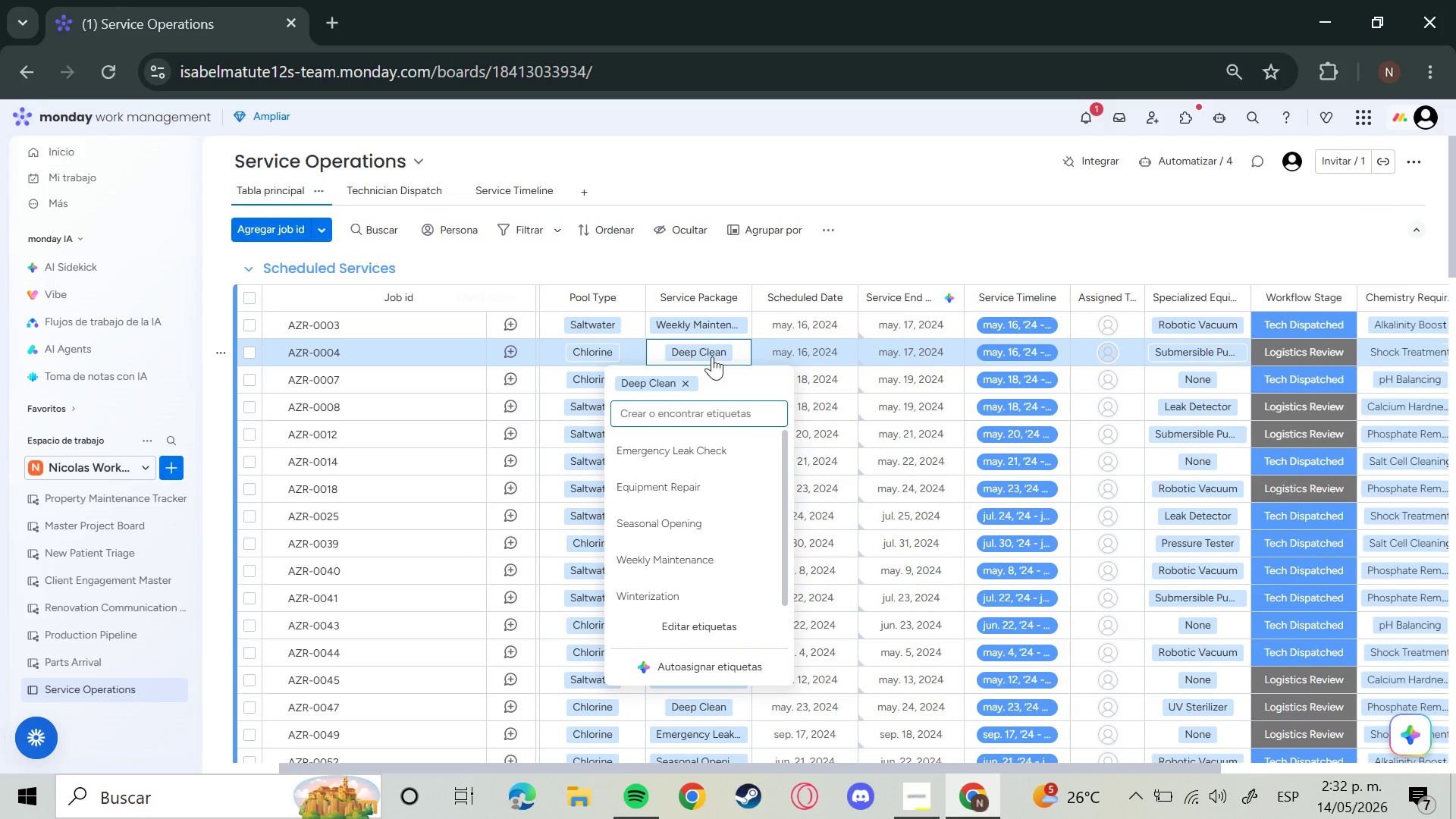 
scroll: coordinate [733, 533], scroll_direction: down, amount: 5.0
 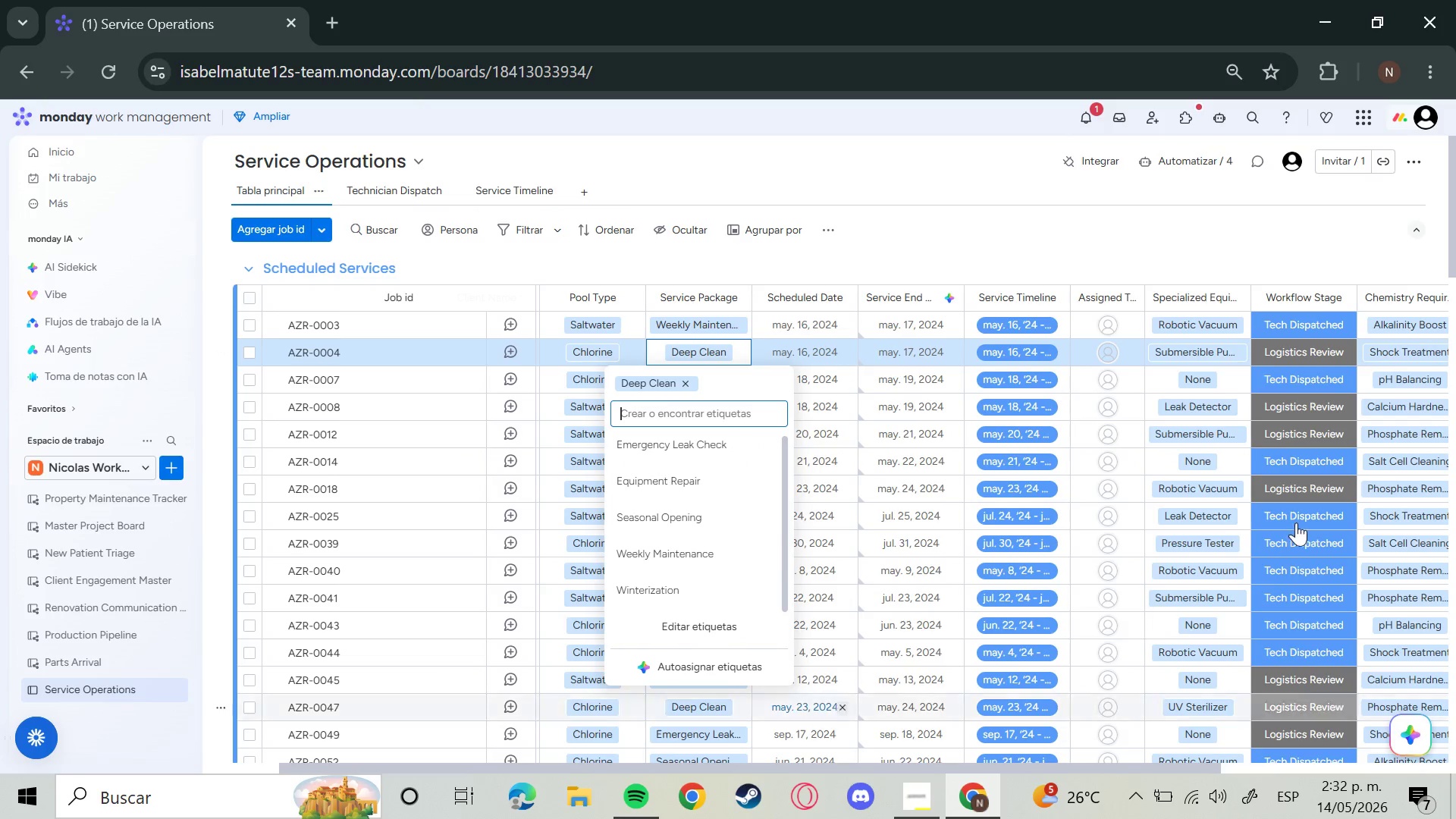 
left_click([1391, 217])
 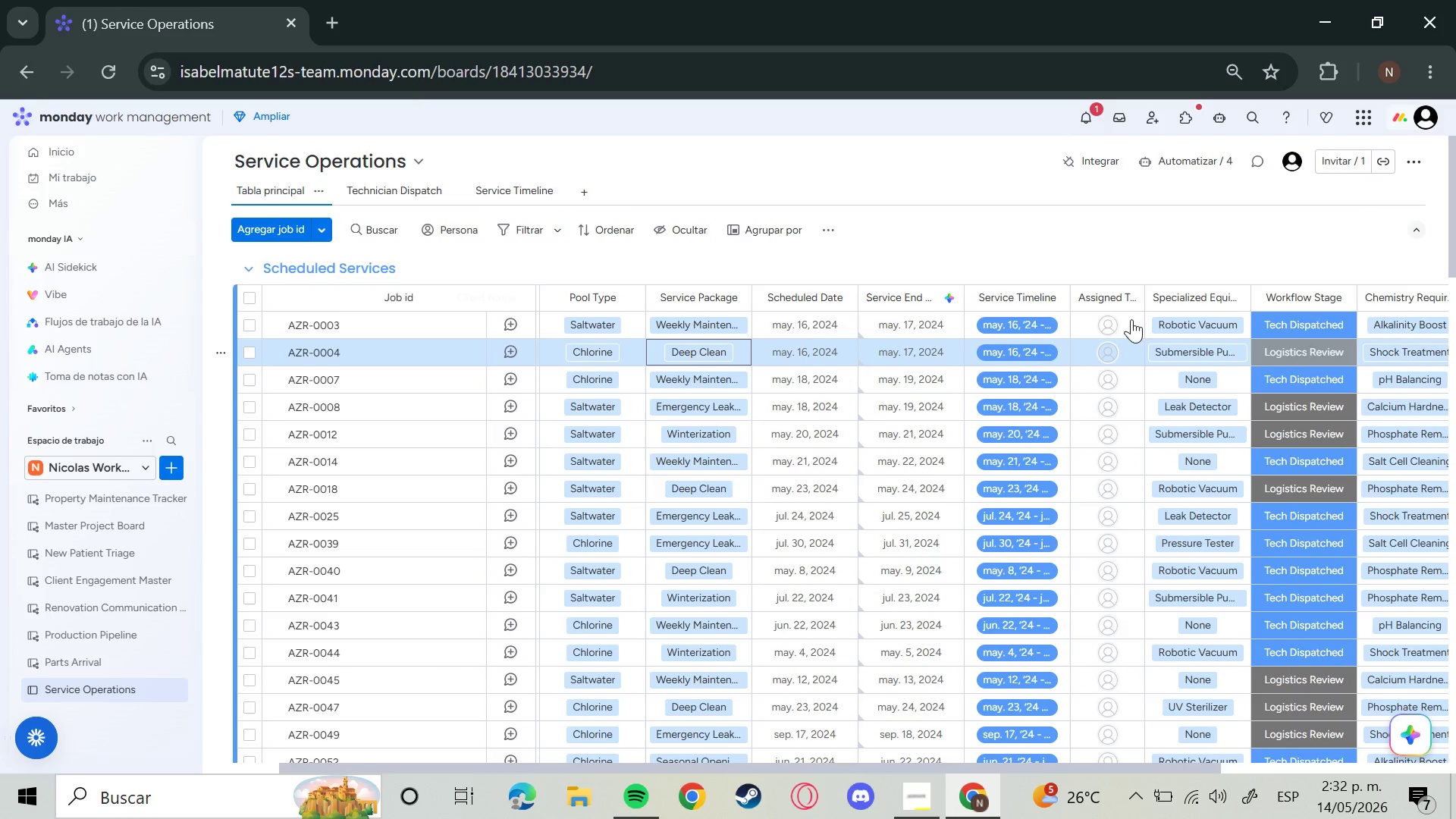 
left_click([1123, 297])
 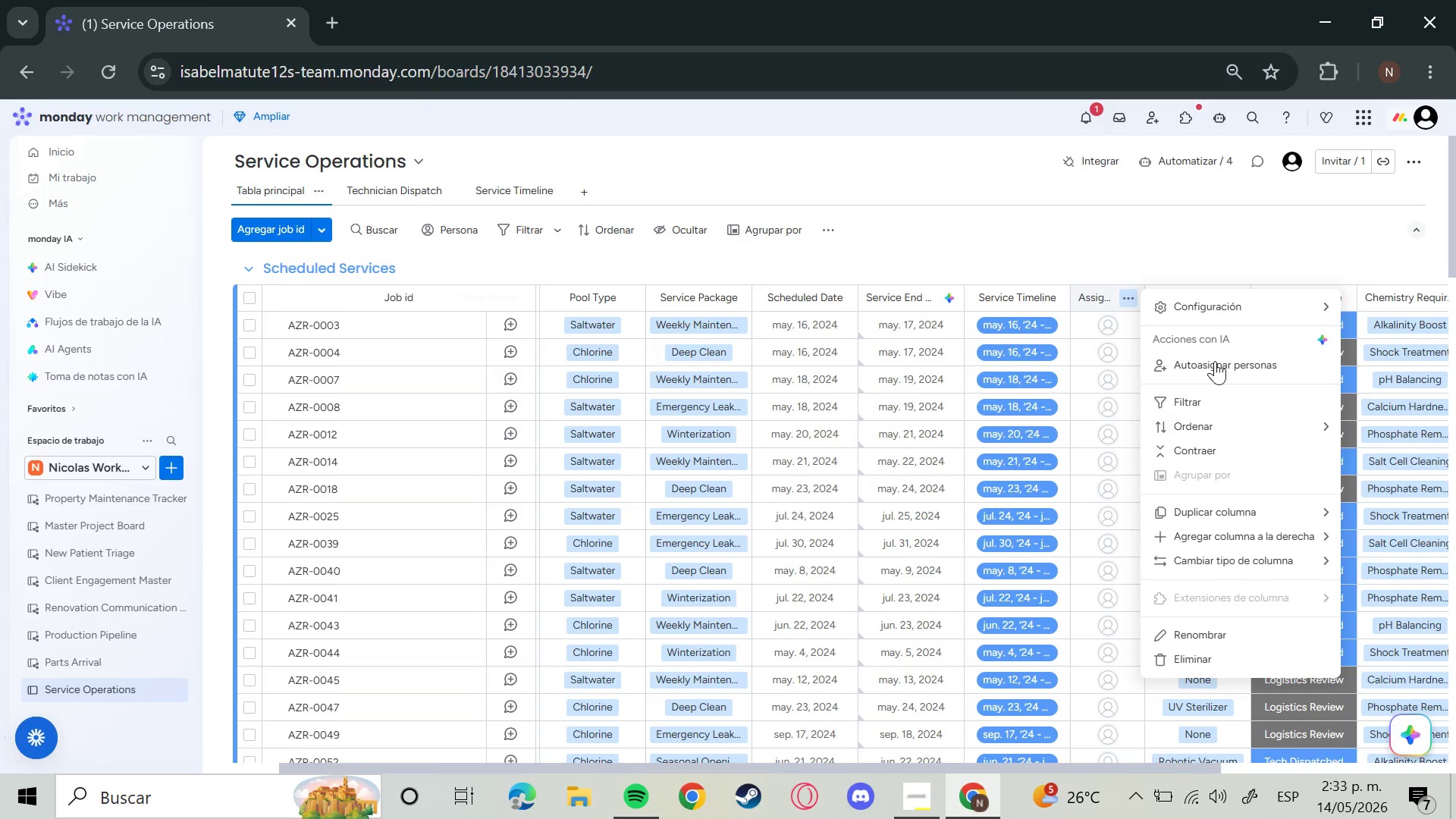 
left_click([1215, 362])
 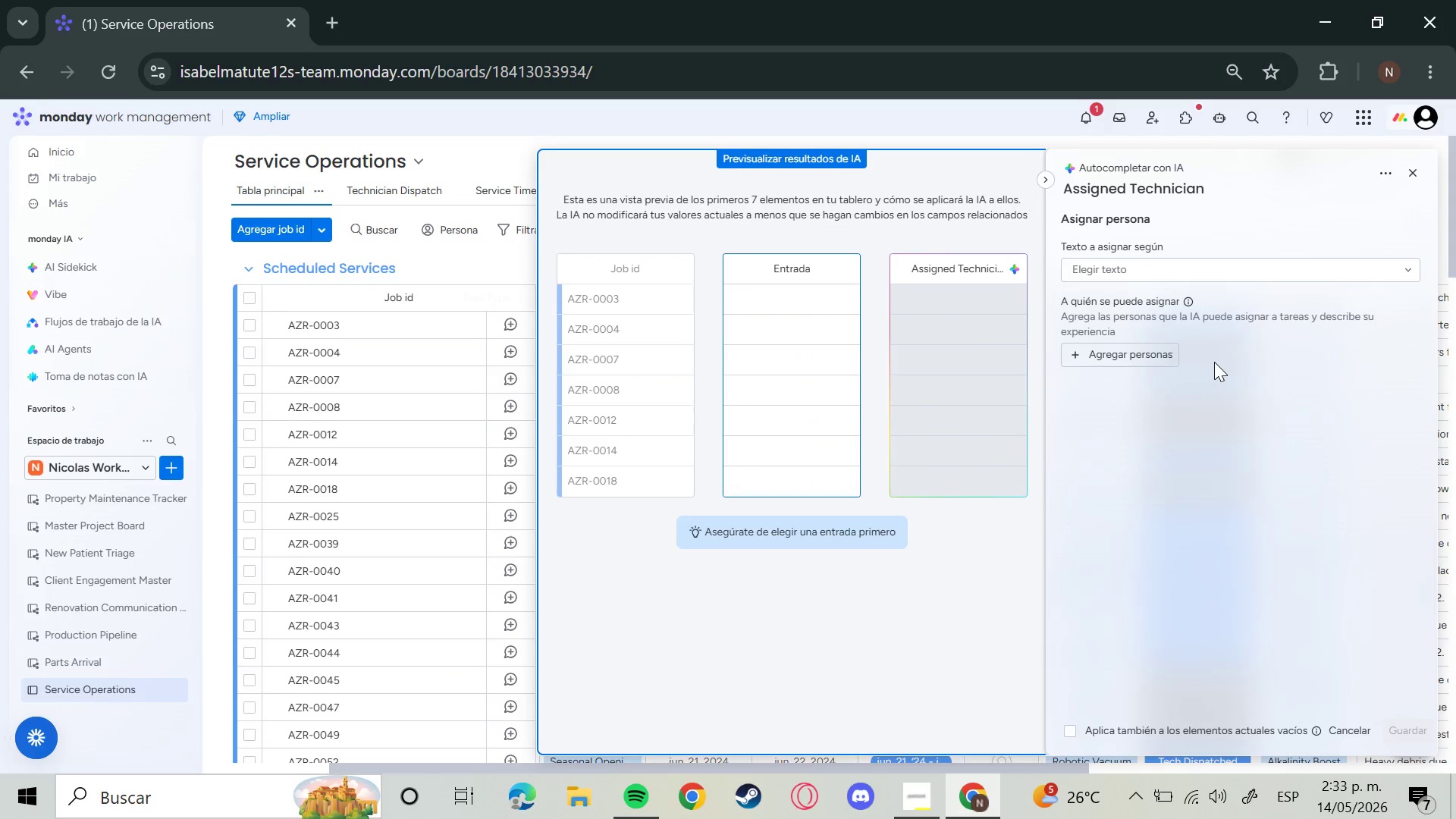 
wait(13.22)
 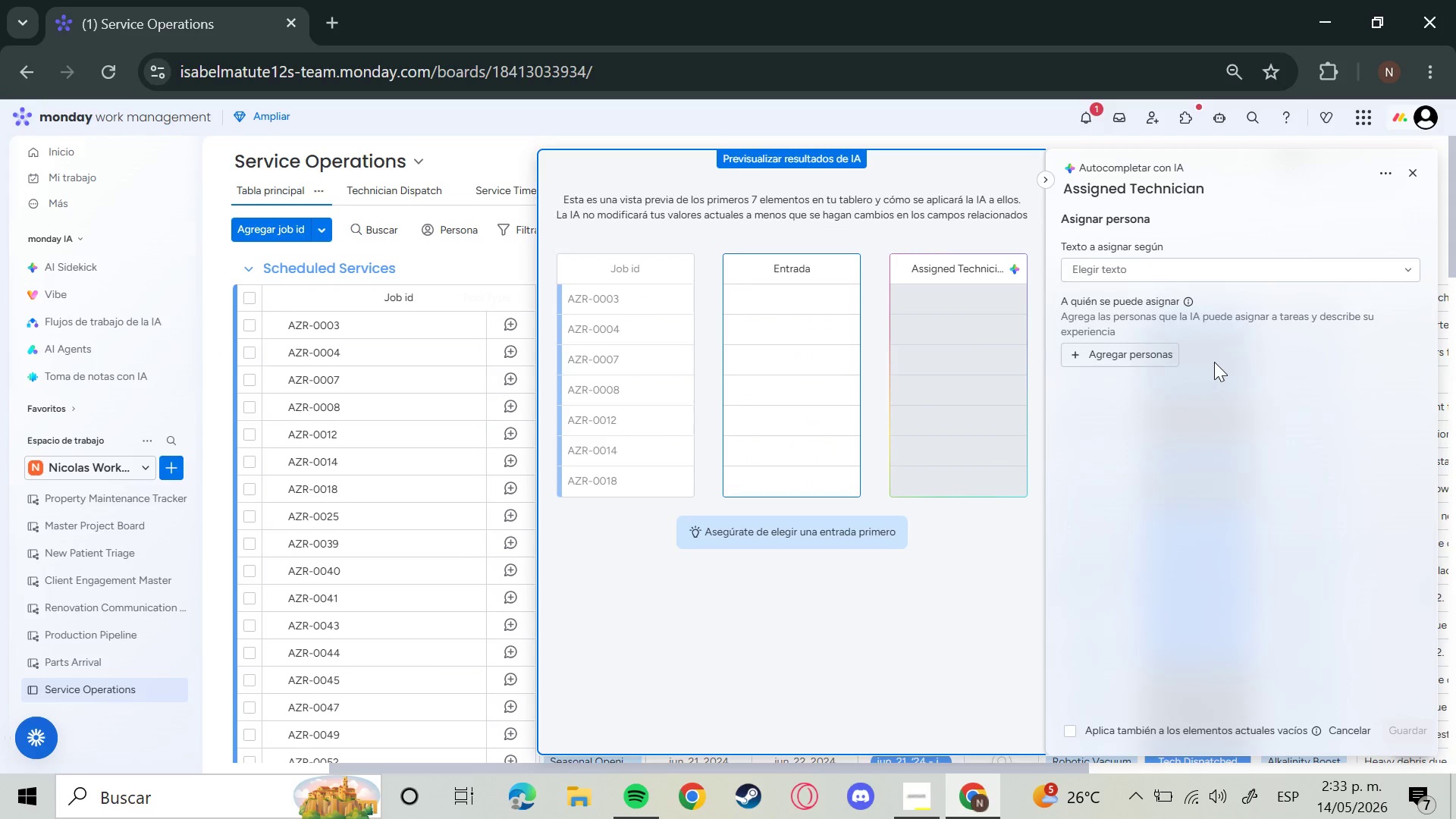 
left_click([1220, 279])
 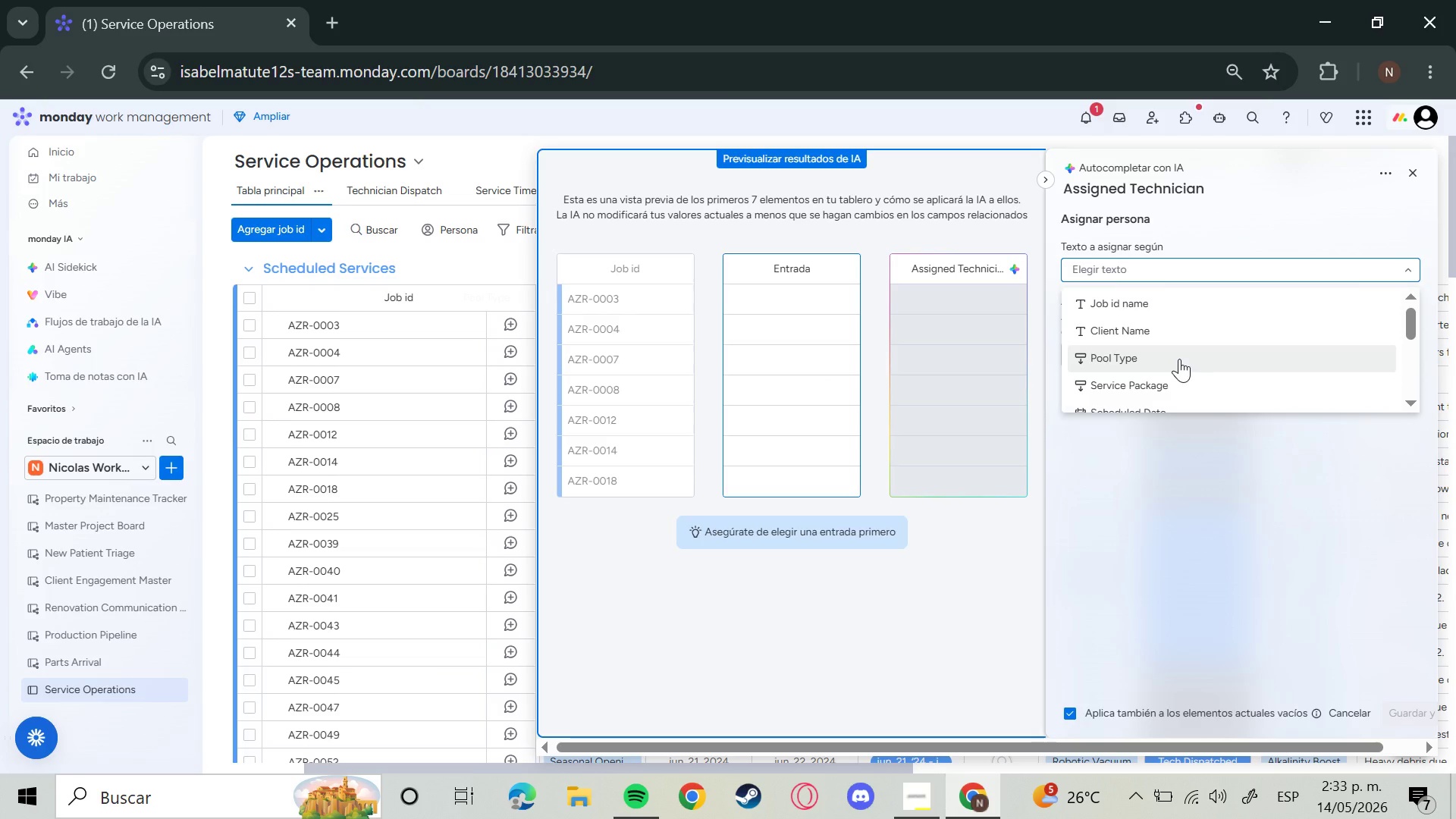 
wait(5.69)
 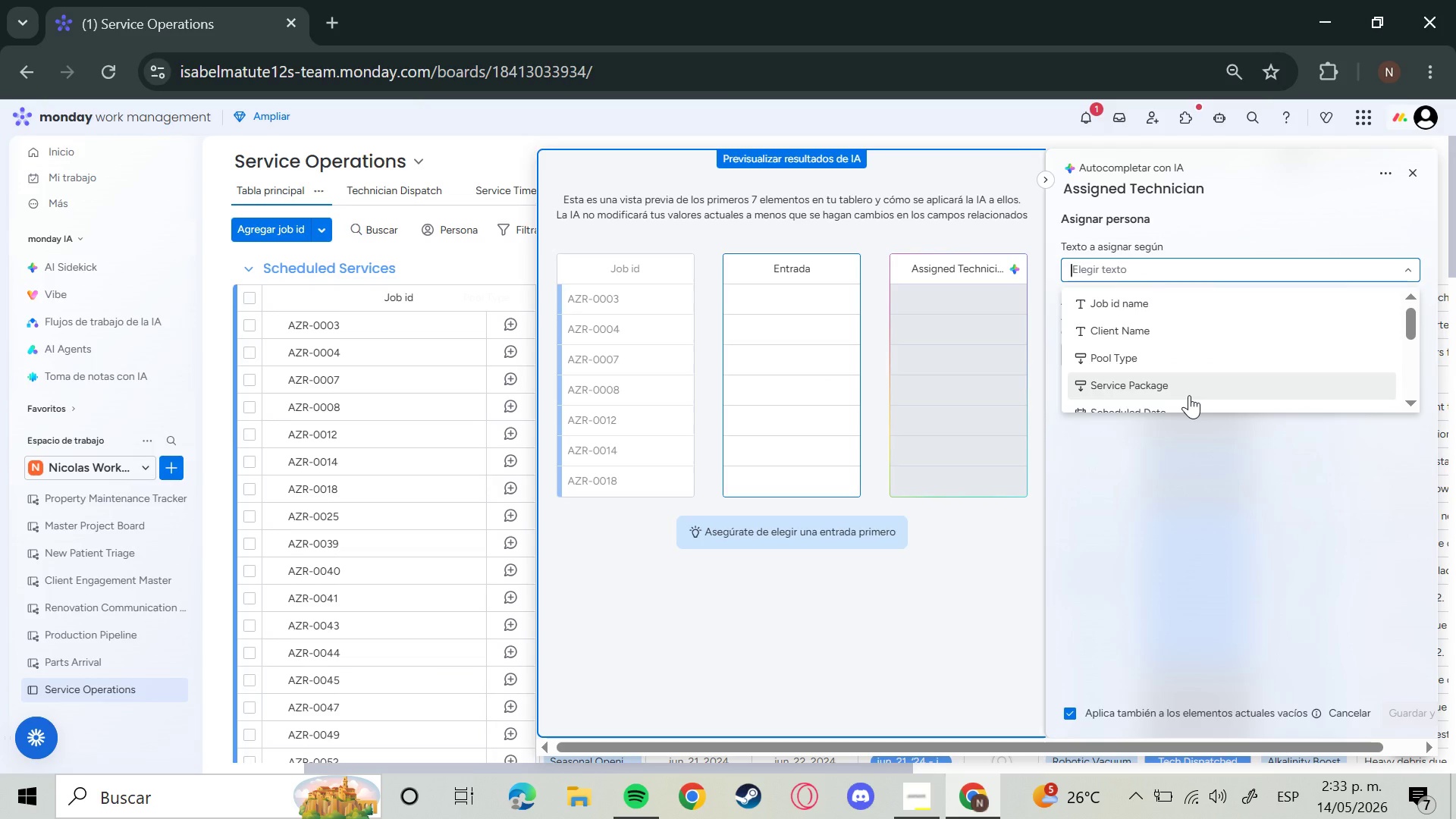 
left_click([1179, 359])
 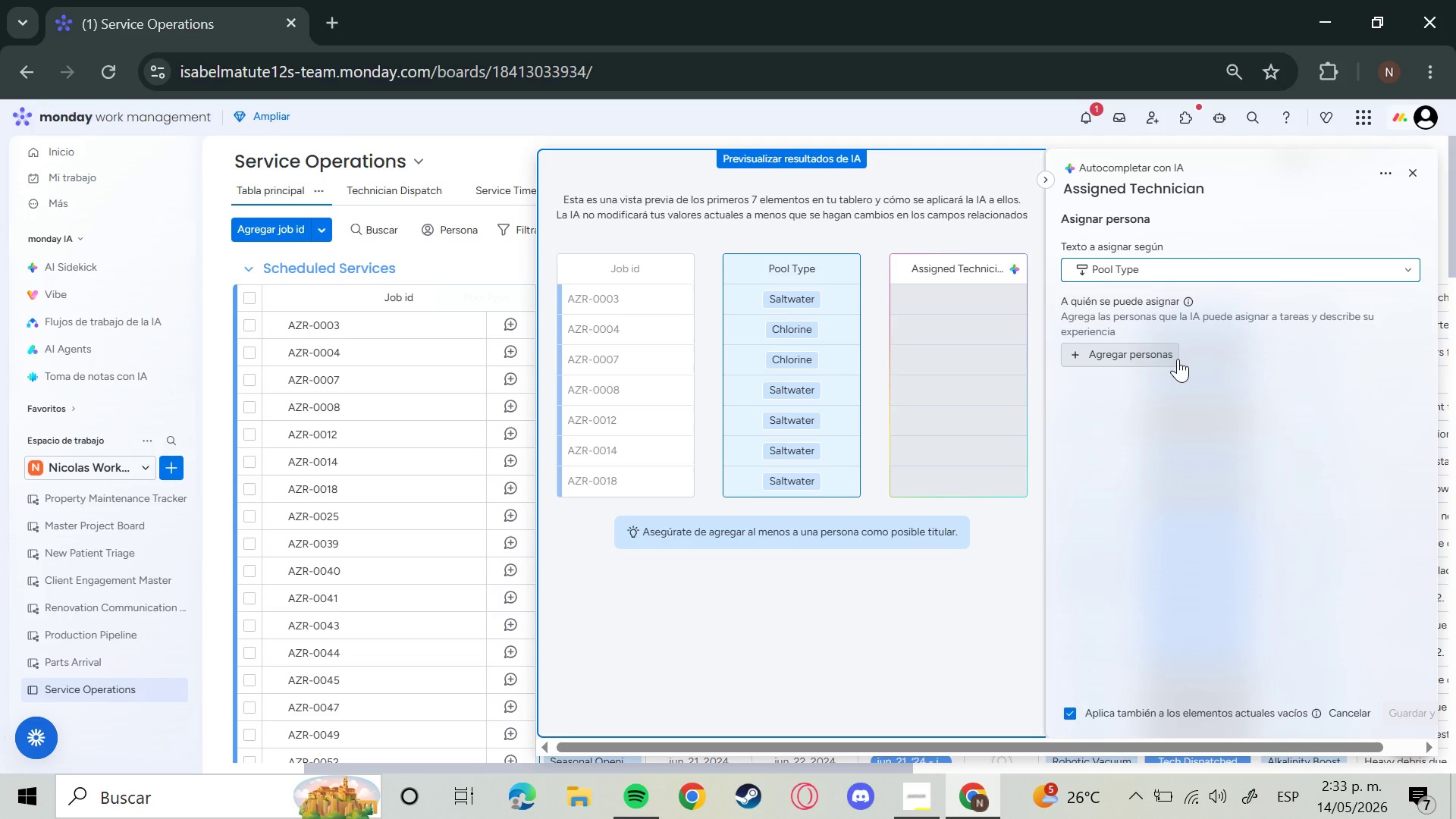 
scroll: coordinate [819, 457], scroll_direction: down, amount: 6.0
 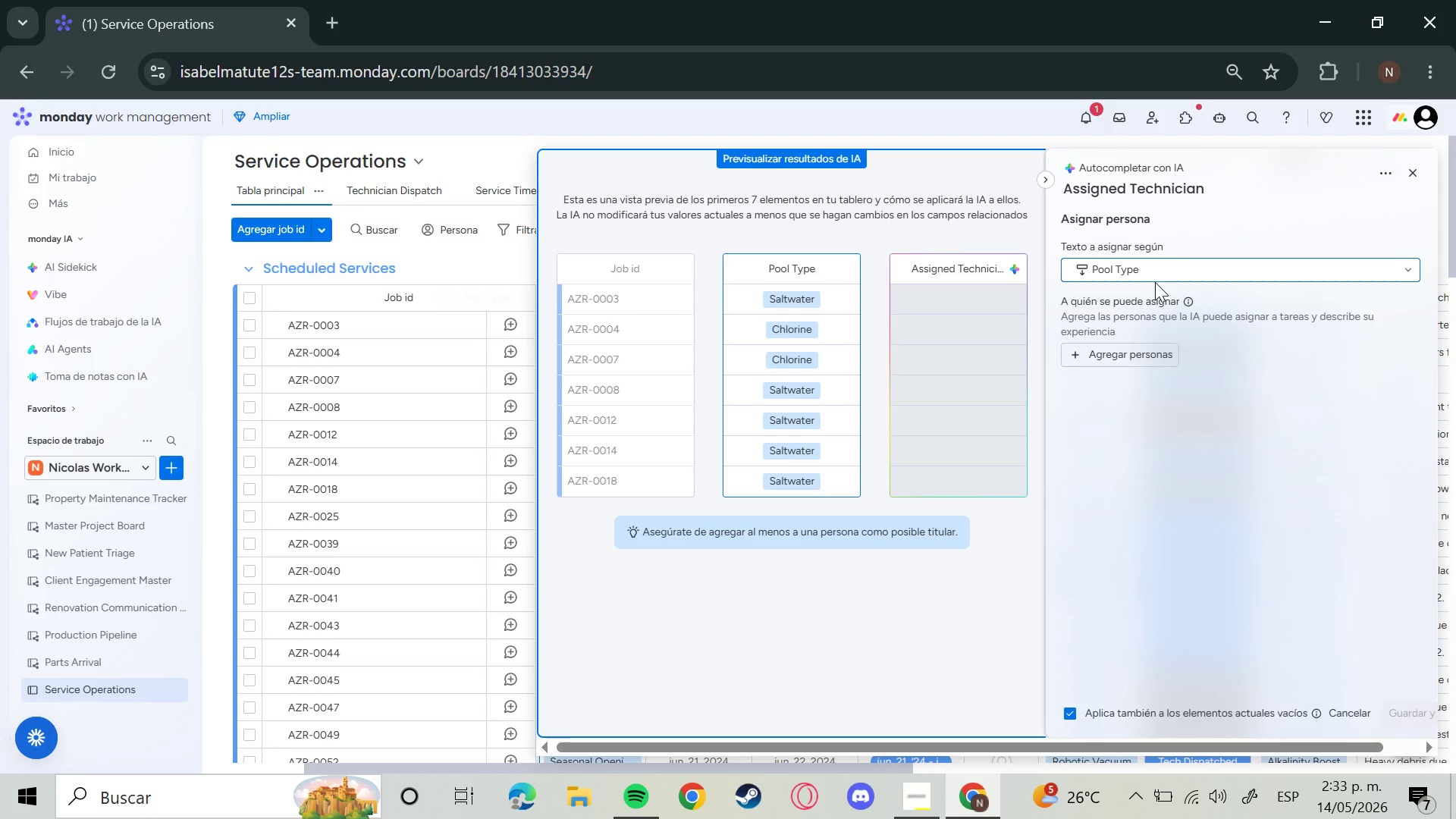 
wait(12.25)
 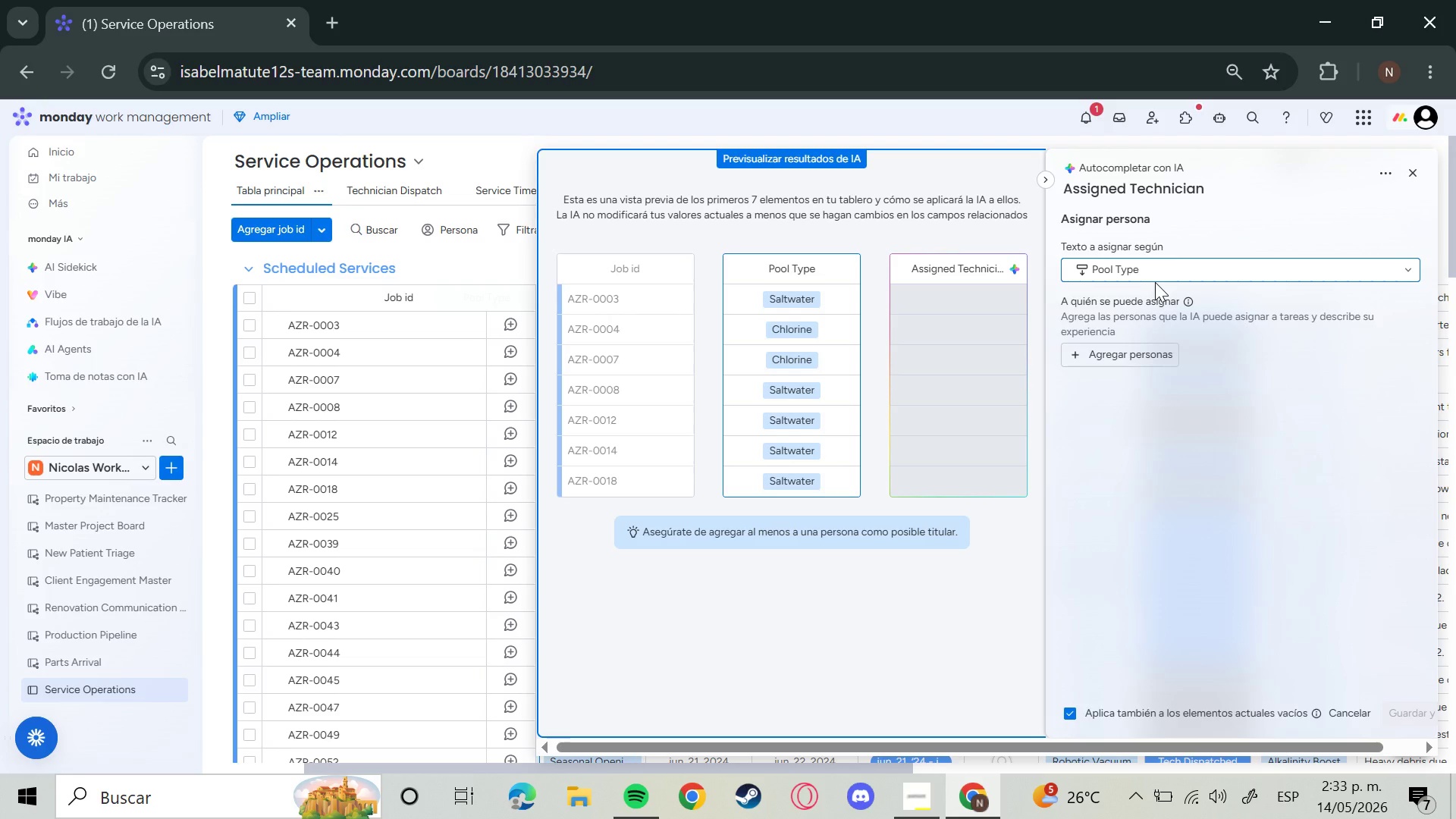 
double_click([1117, 359])
 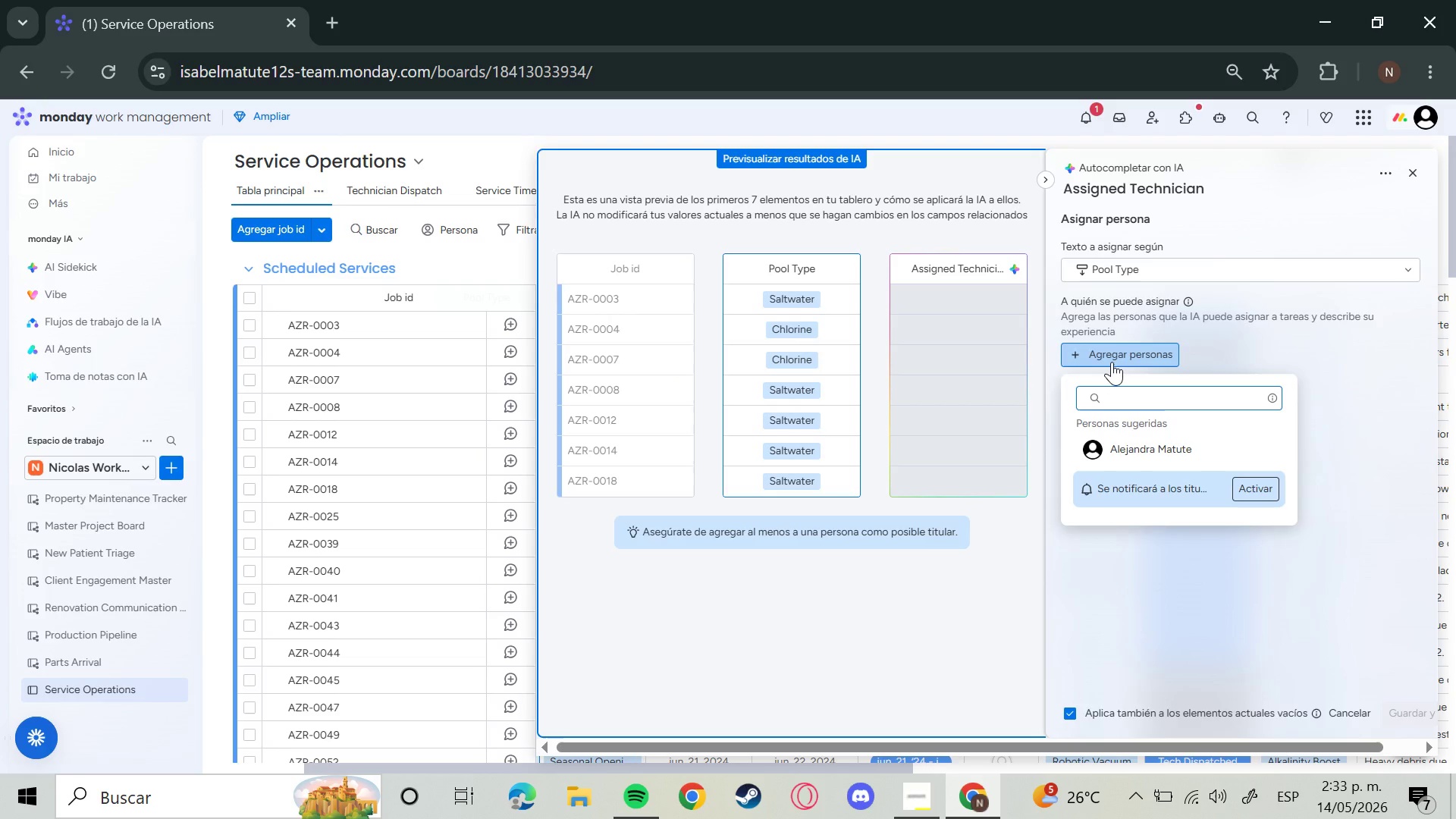 
left_click([1144, 452])
 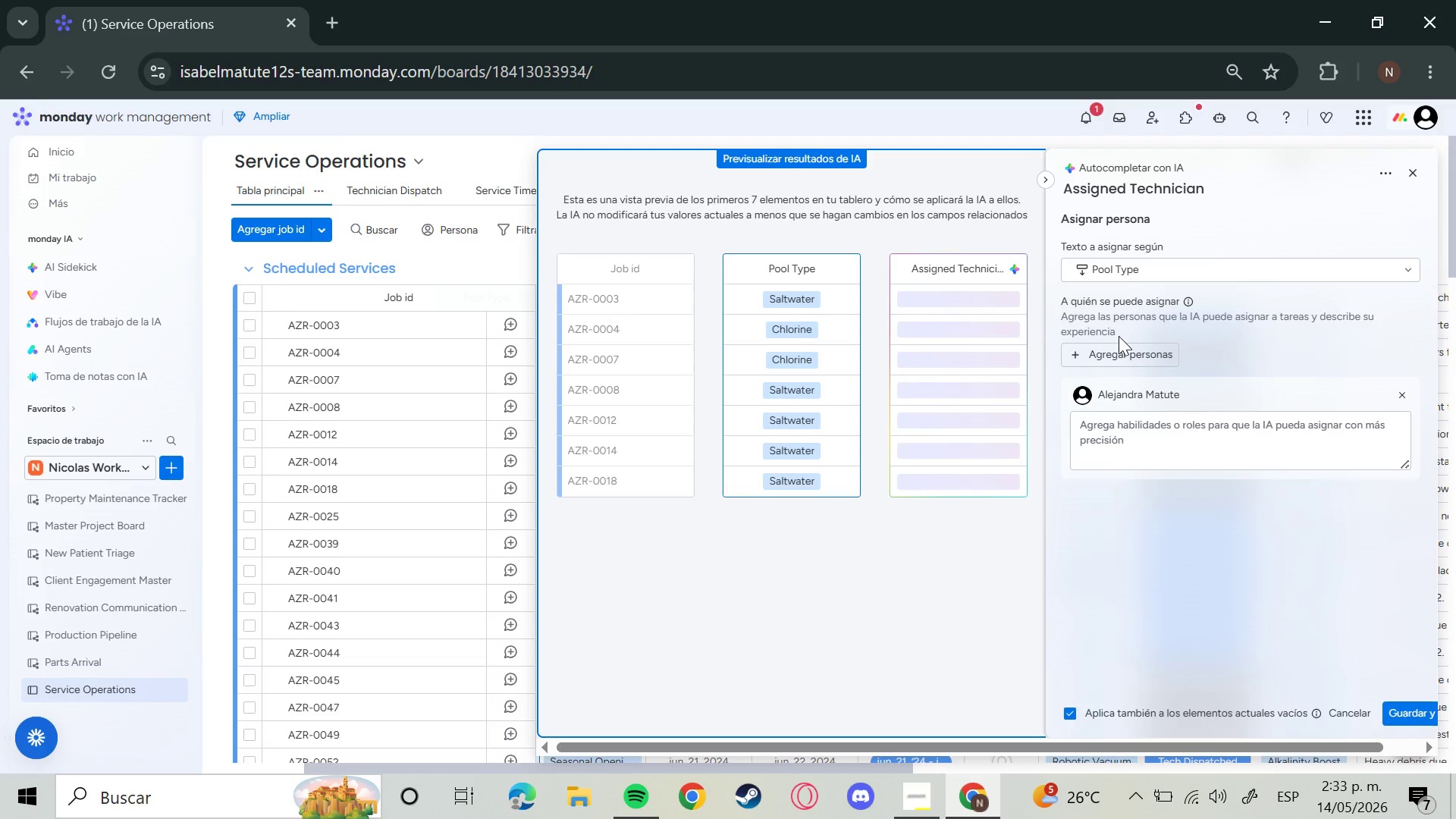 
left_click([1112, 356])
 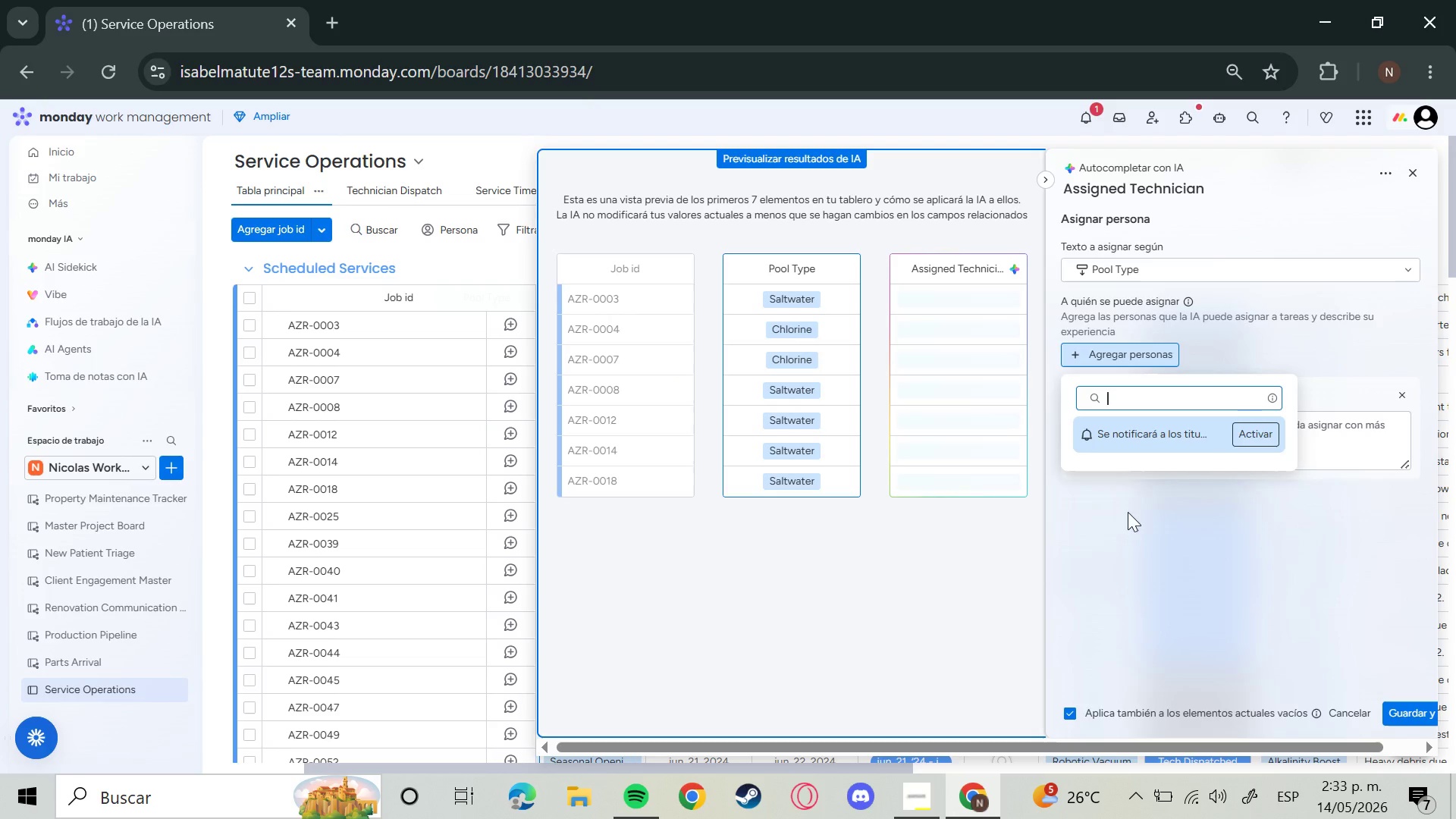 
left_click([897, 791])